 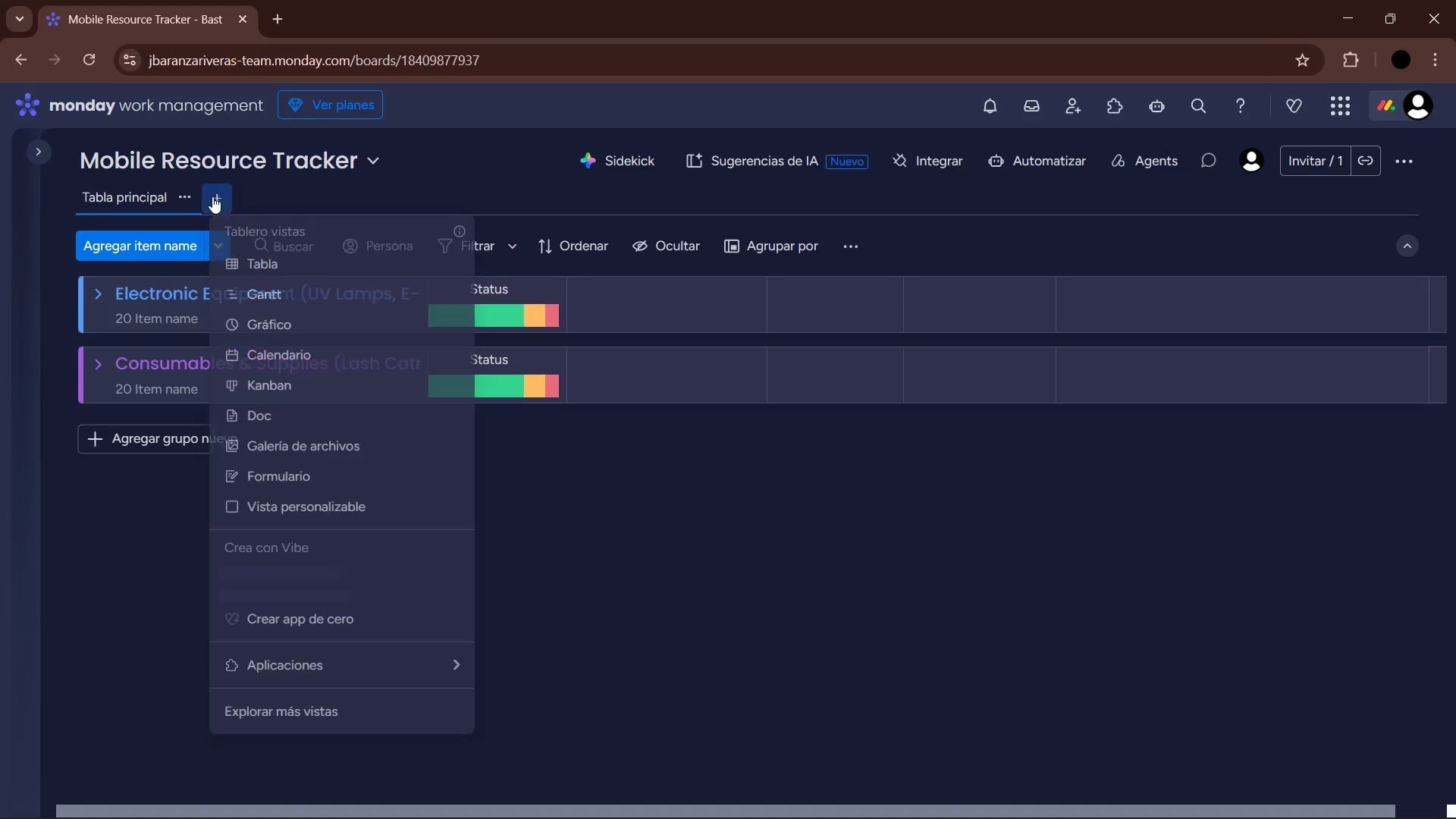 
left_click([287, 255])
 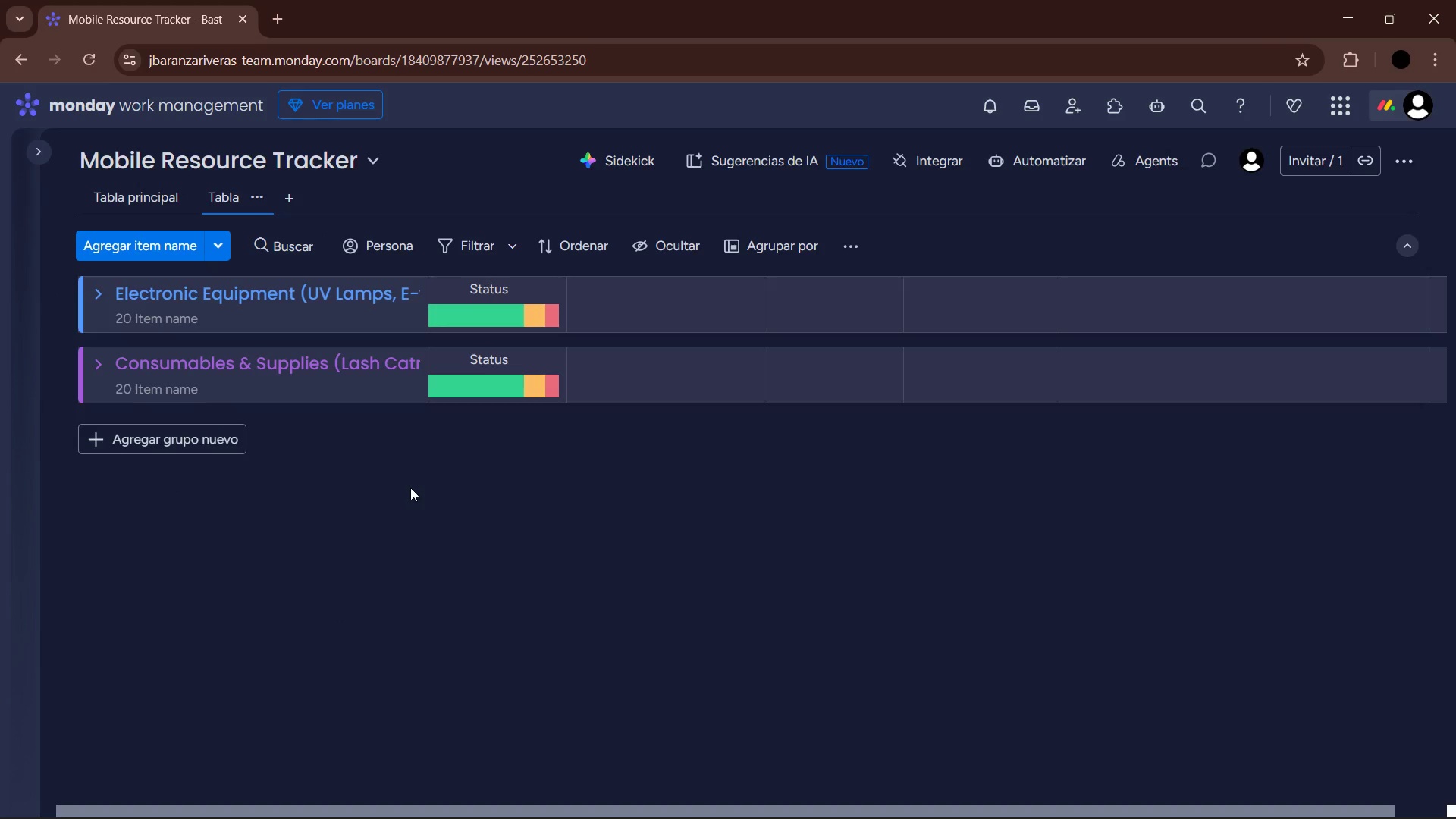 
wait(5.84)
 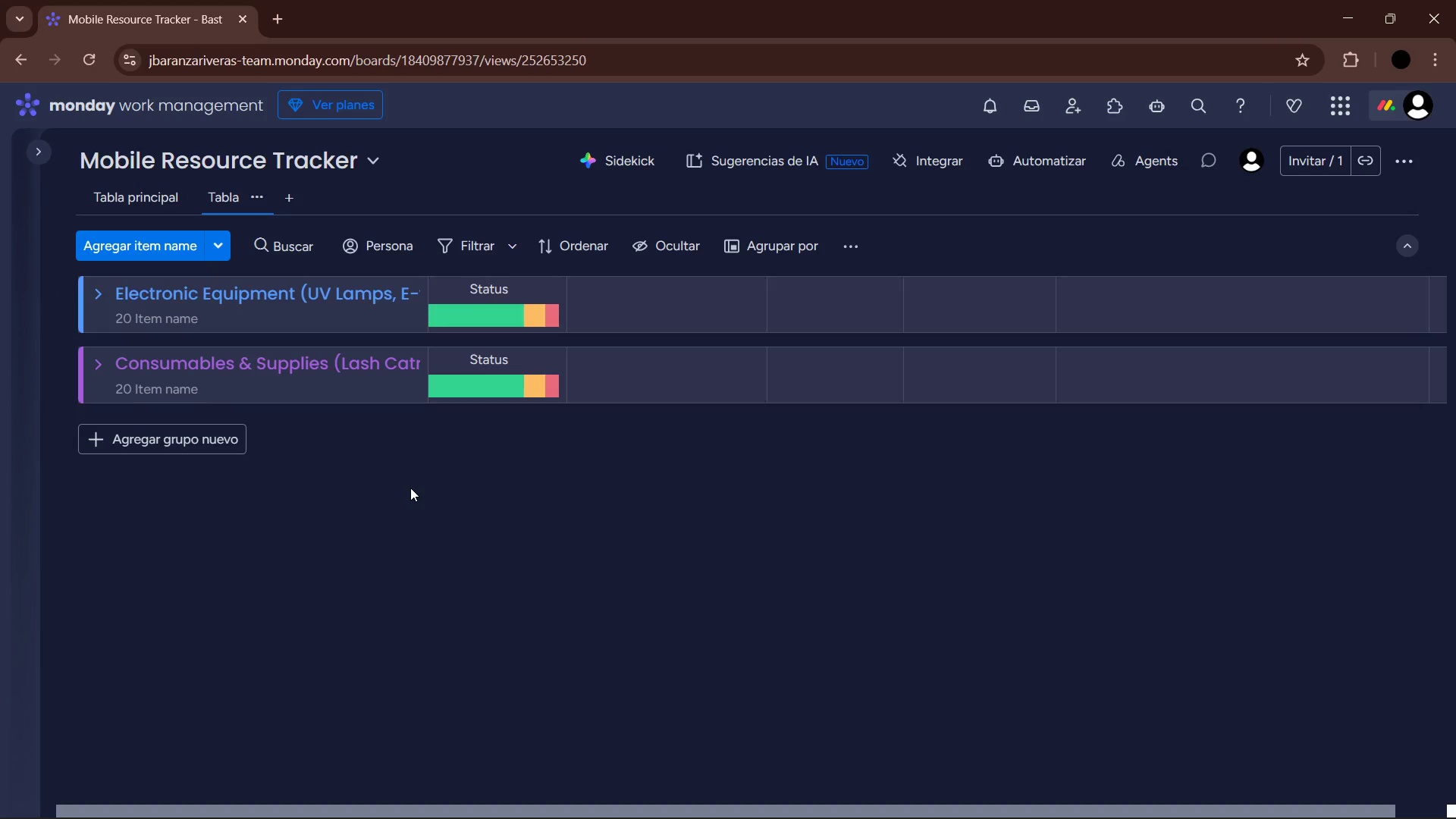 
left_click([251, 205])
 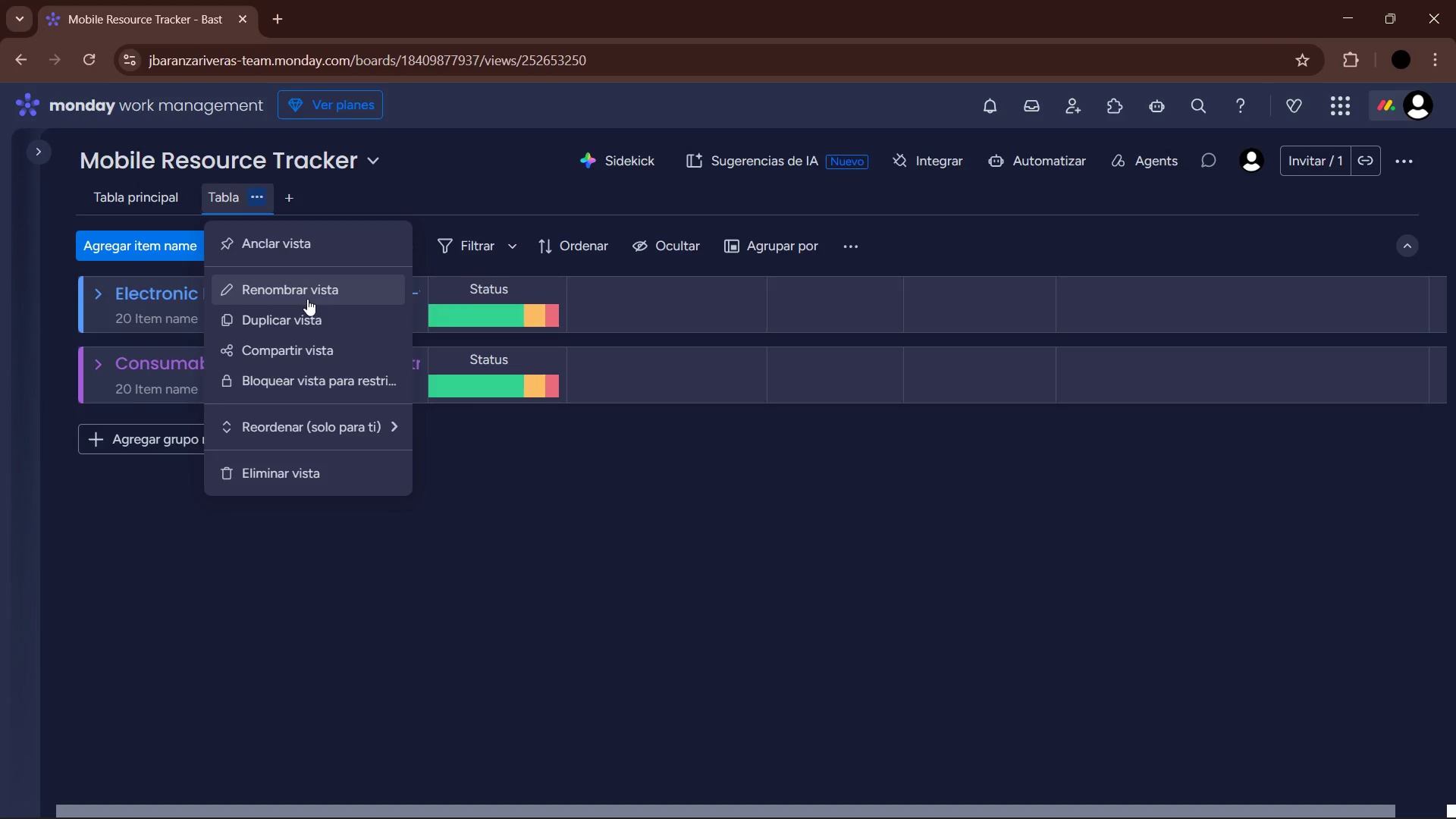 
left_click([308, 293])
 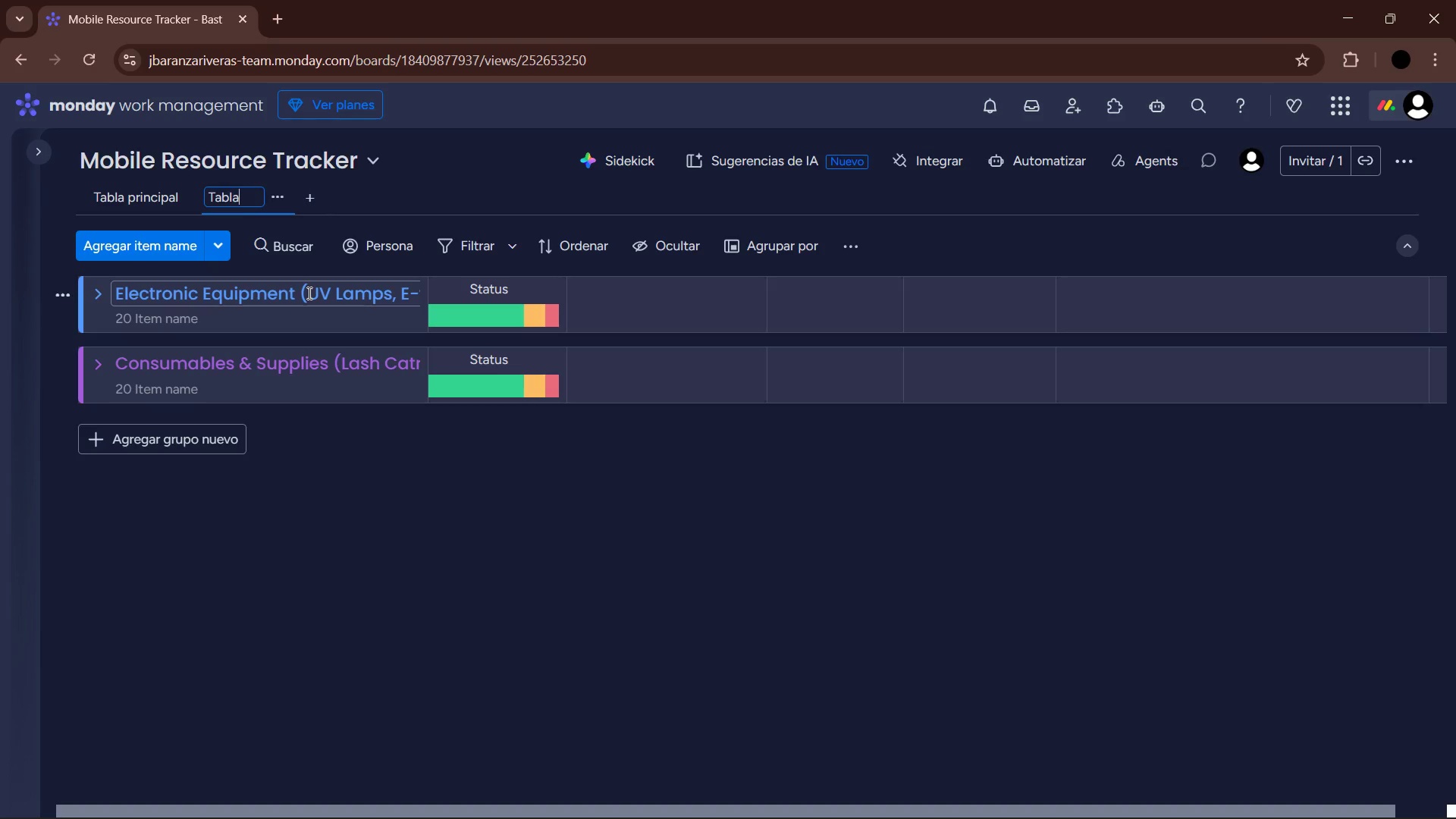 
key(Backspace)
key(Backspace)
key(Backspace)
key(Backspace)
key(Backspace)
key(Backspace)
type(IU)
key(Backspace)
type(nventory Msater List)
 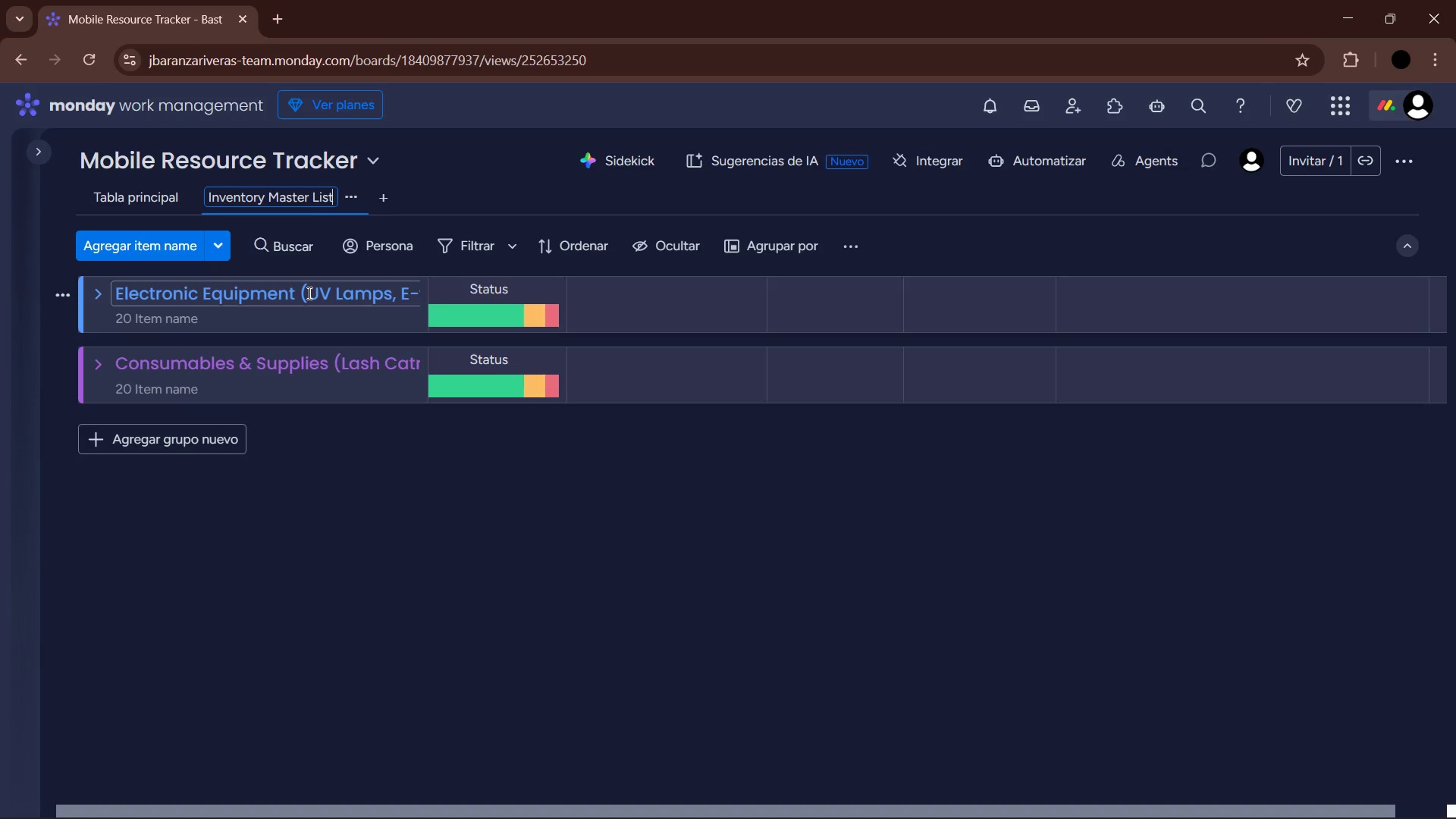 
key(Enter)
 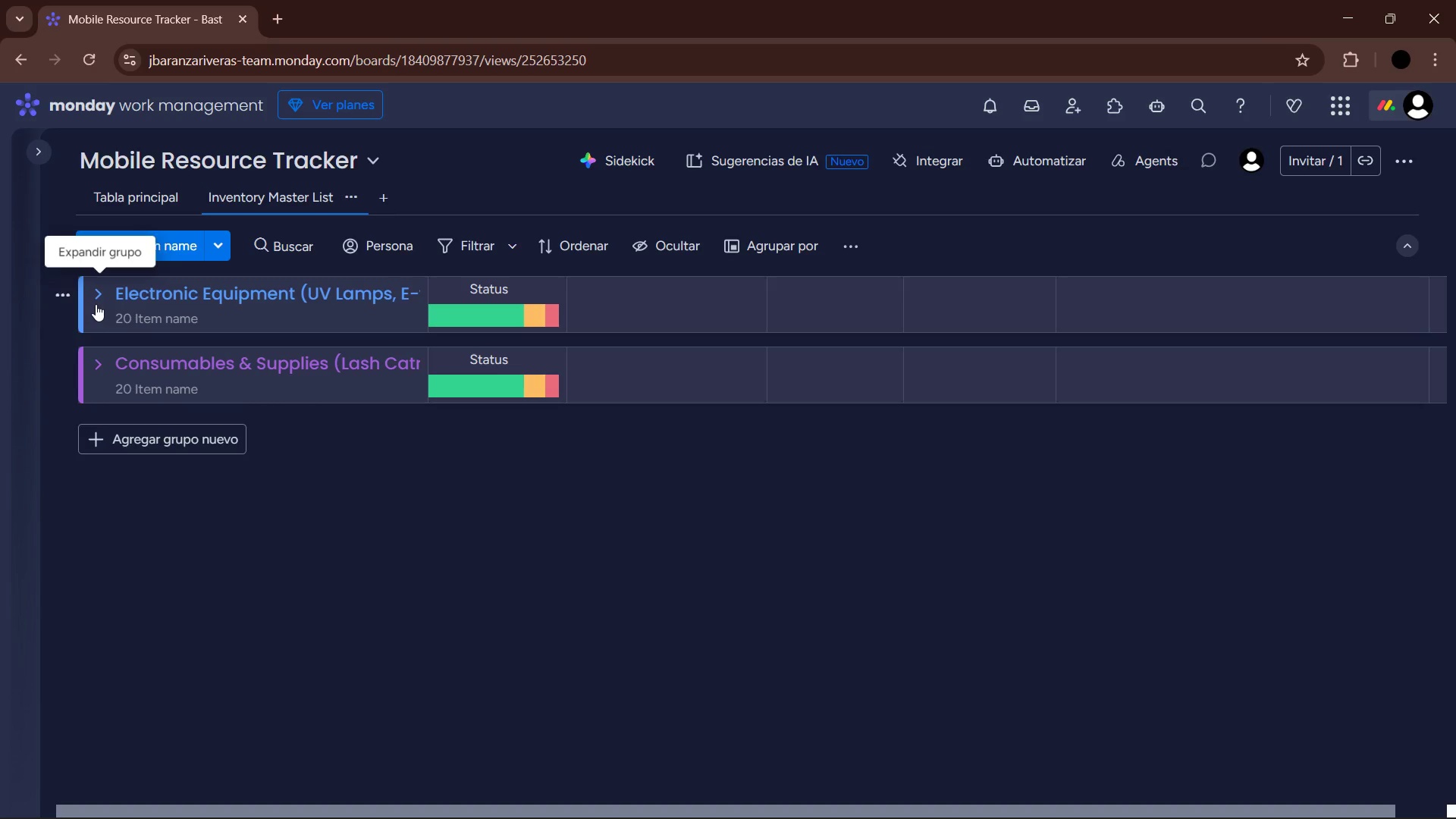 
scroll: coordinate [141, 436], scroll_direction: down, amount: 9.0
 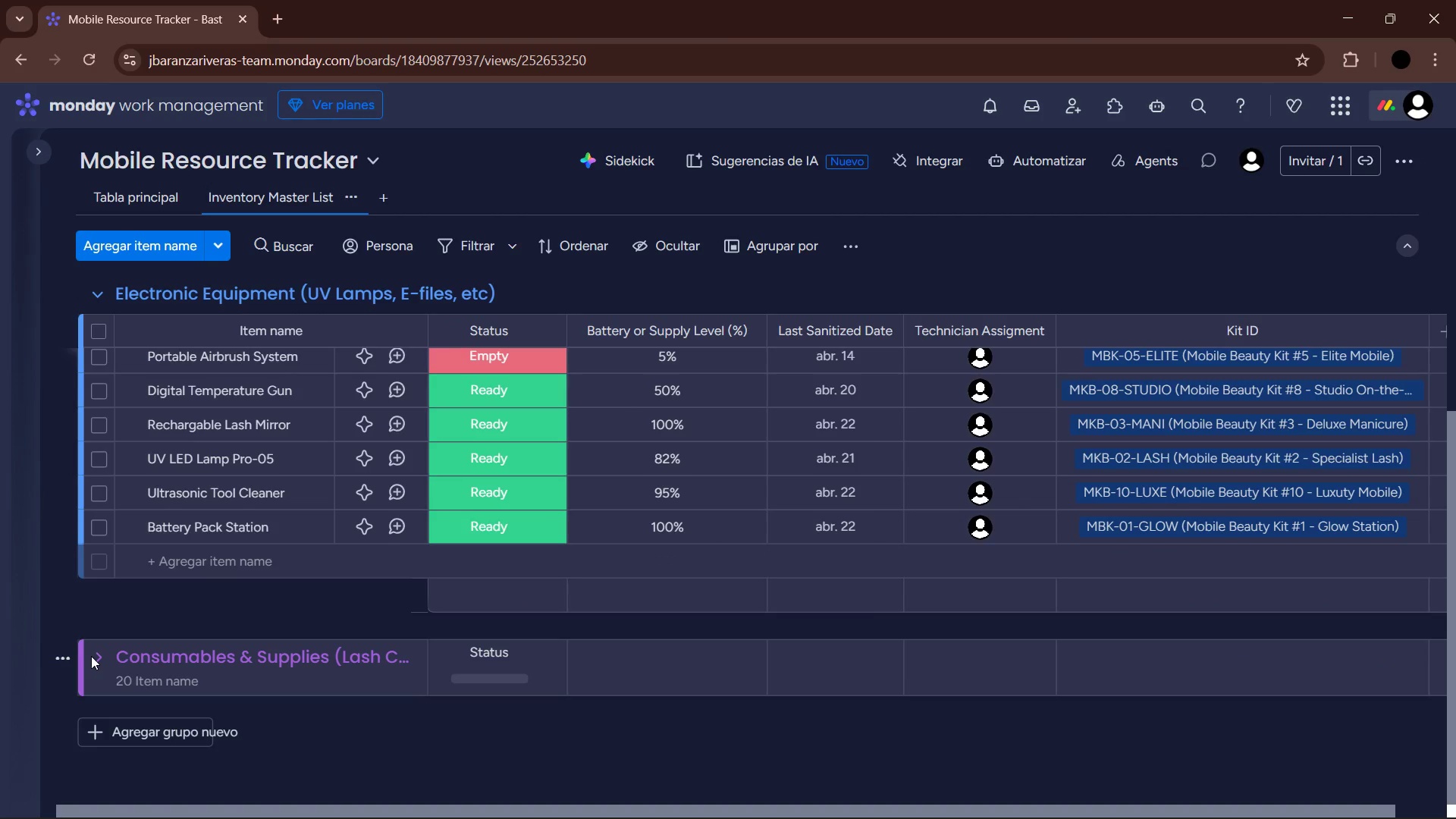 
double_click([96, 652])
 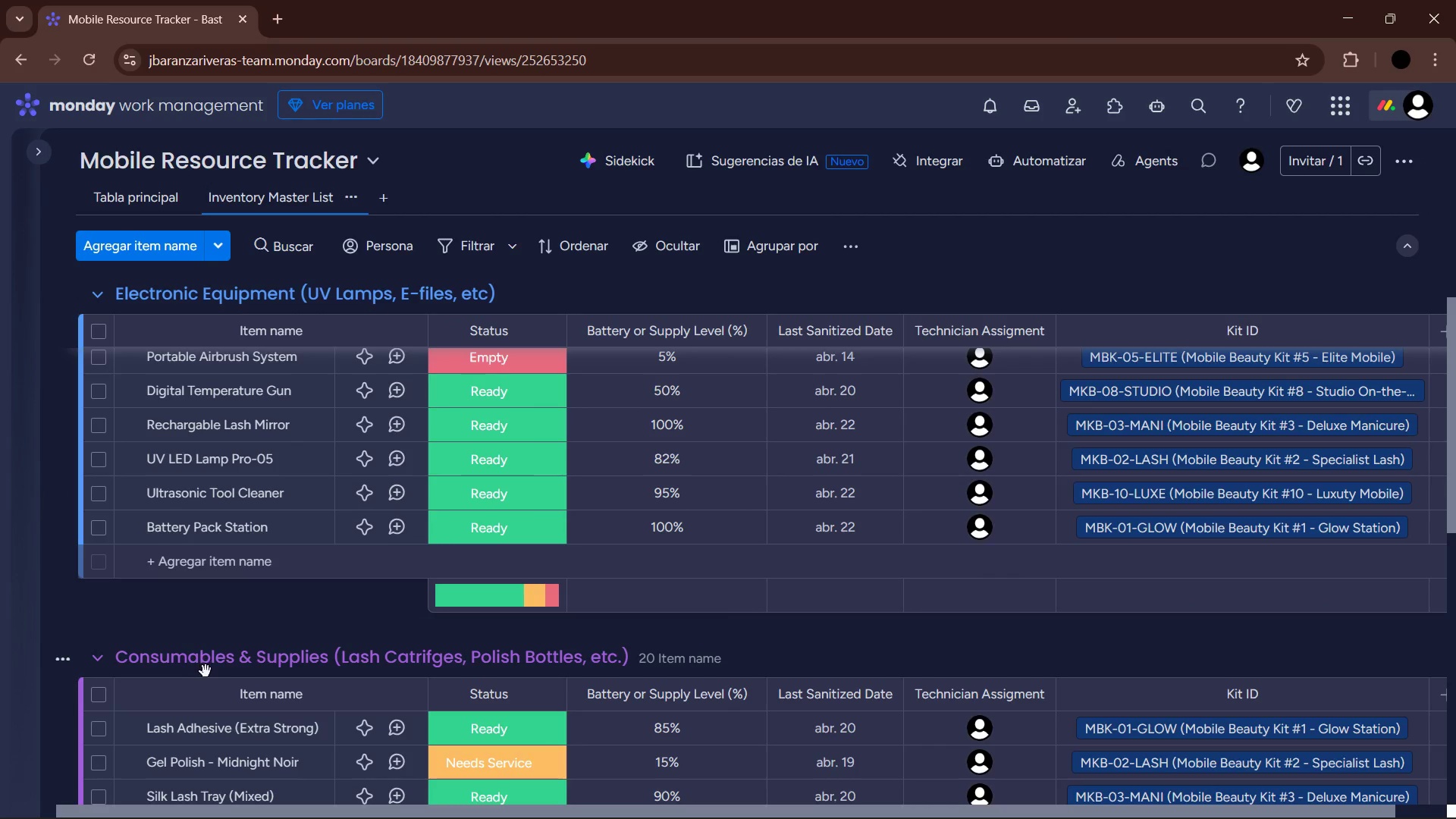 
mouse_move([260, 677])
 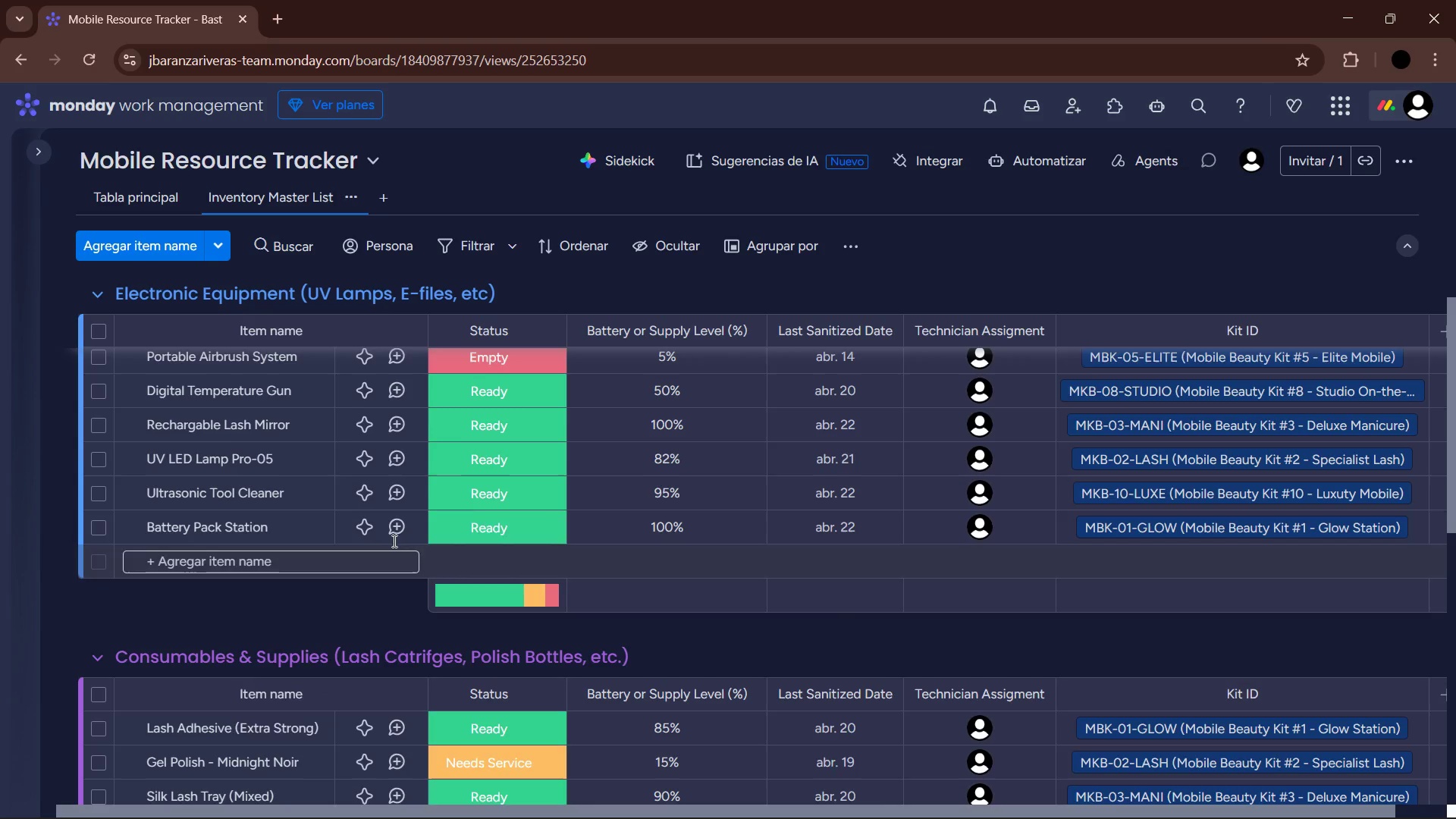 
scroll: coordinate [472, 413], scroll_direction: up, amount: 7.0
 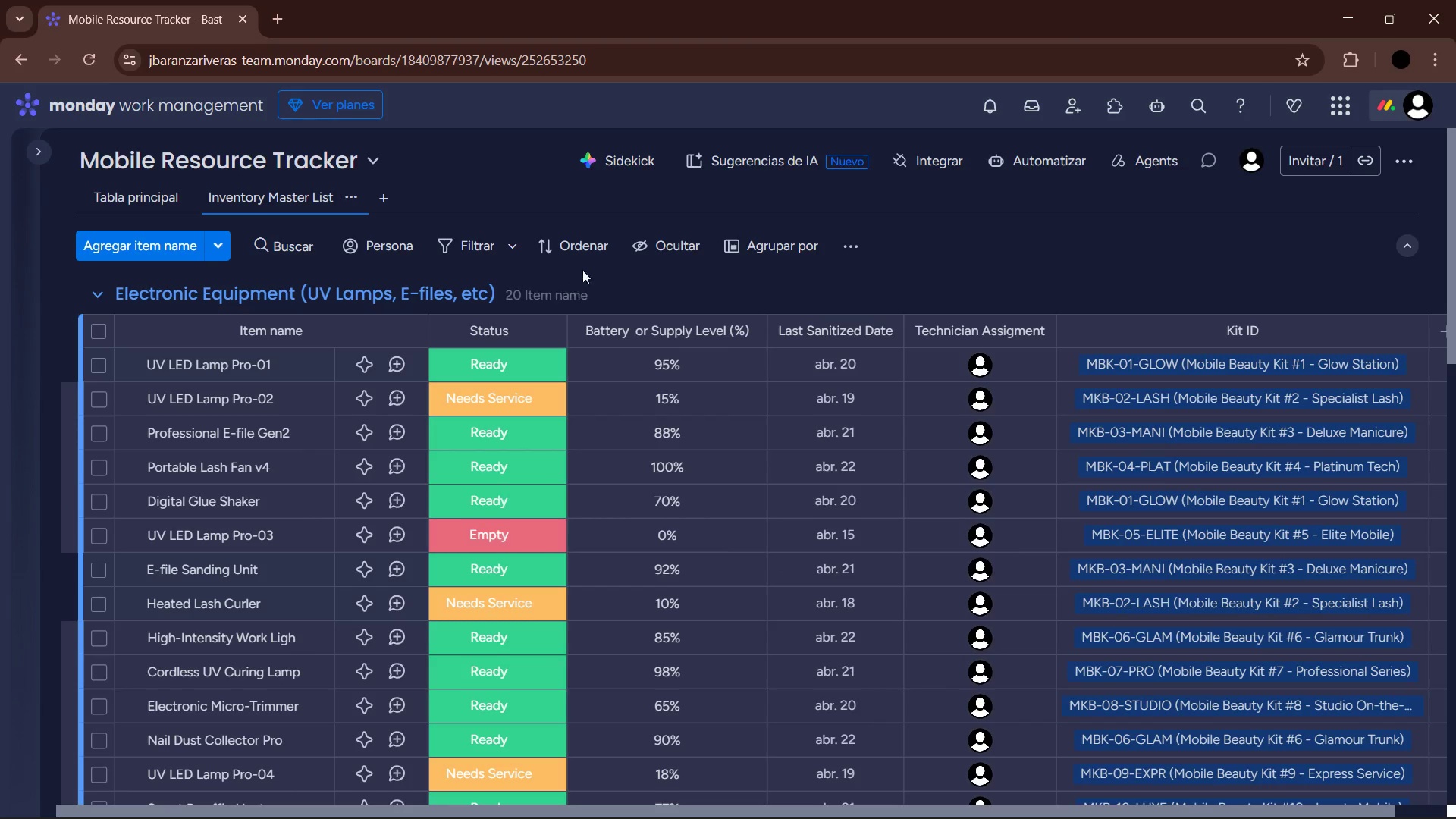 
left_click([583, 259])
 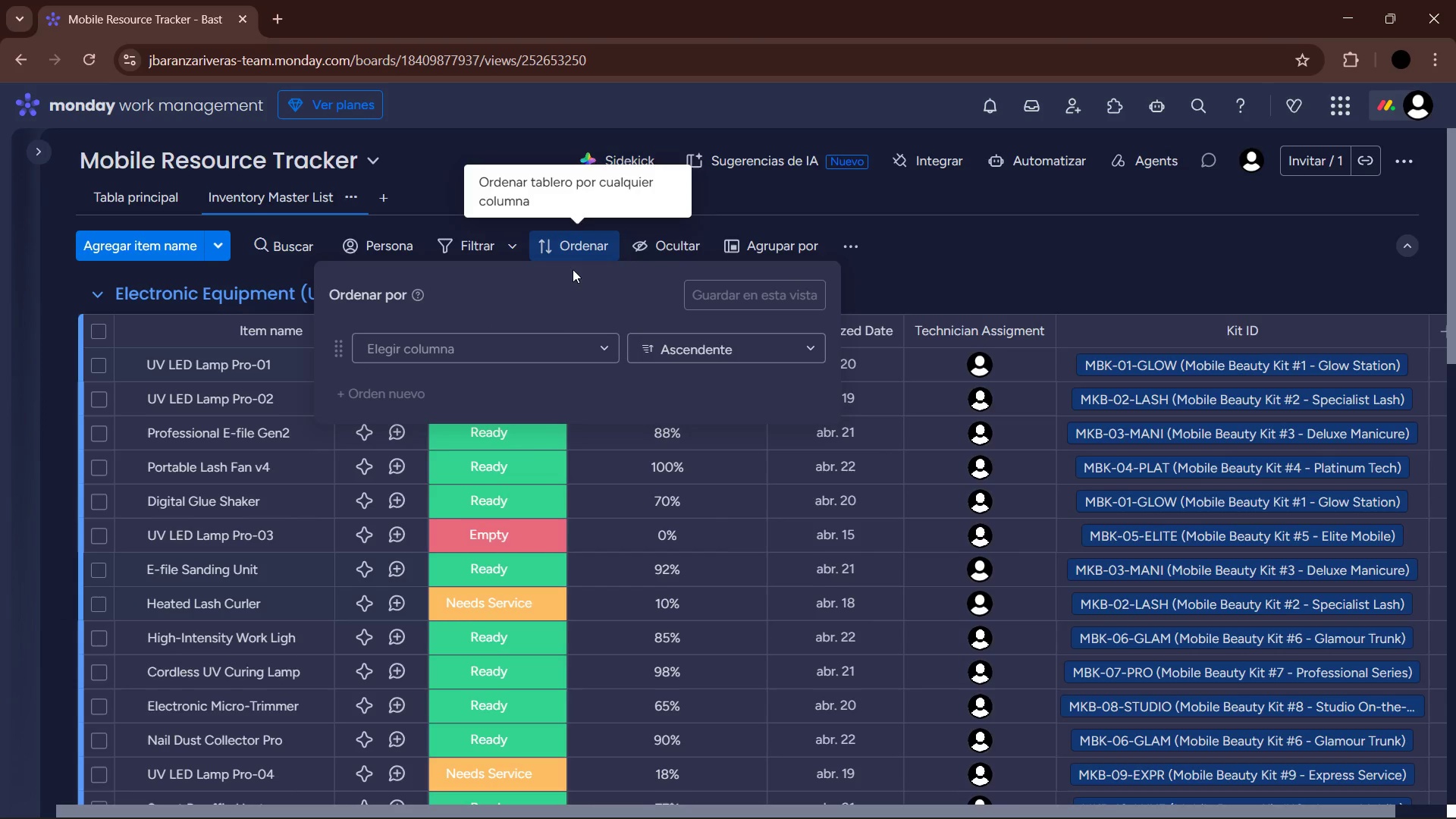 
left_click([569, 337])
 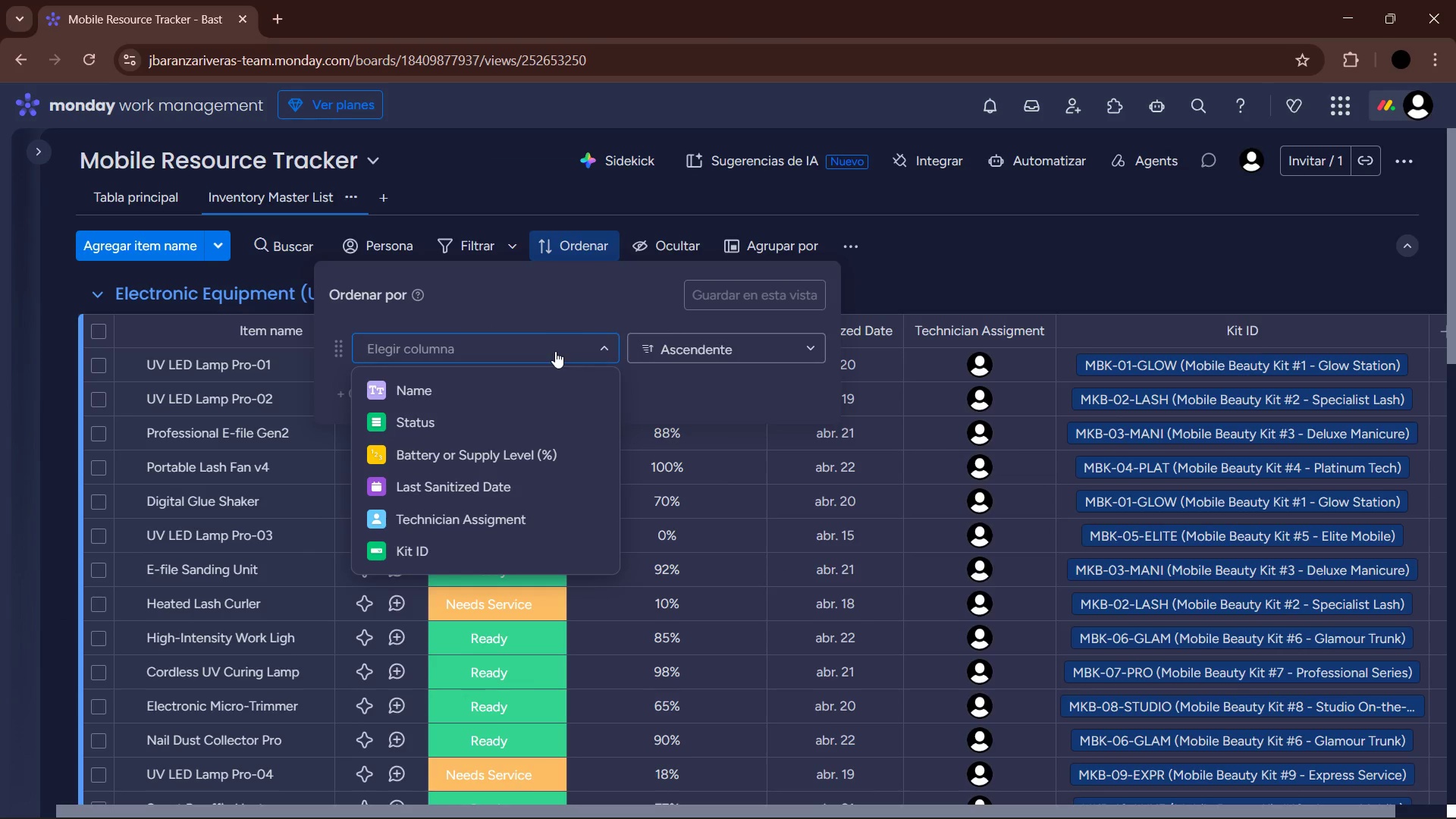 
wait(5.09)
 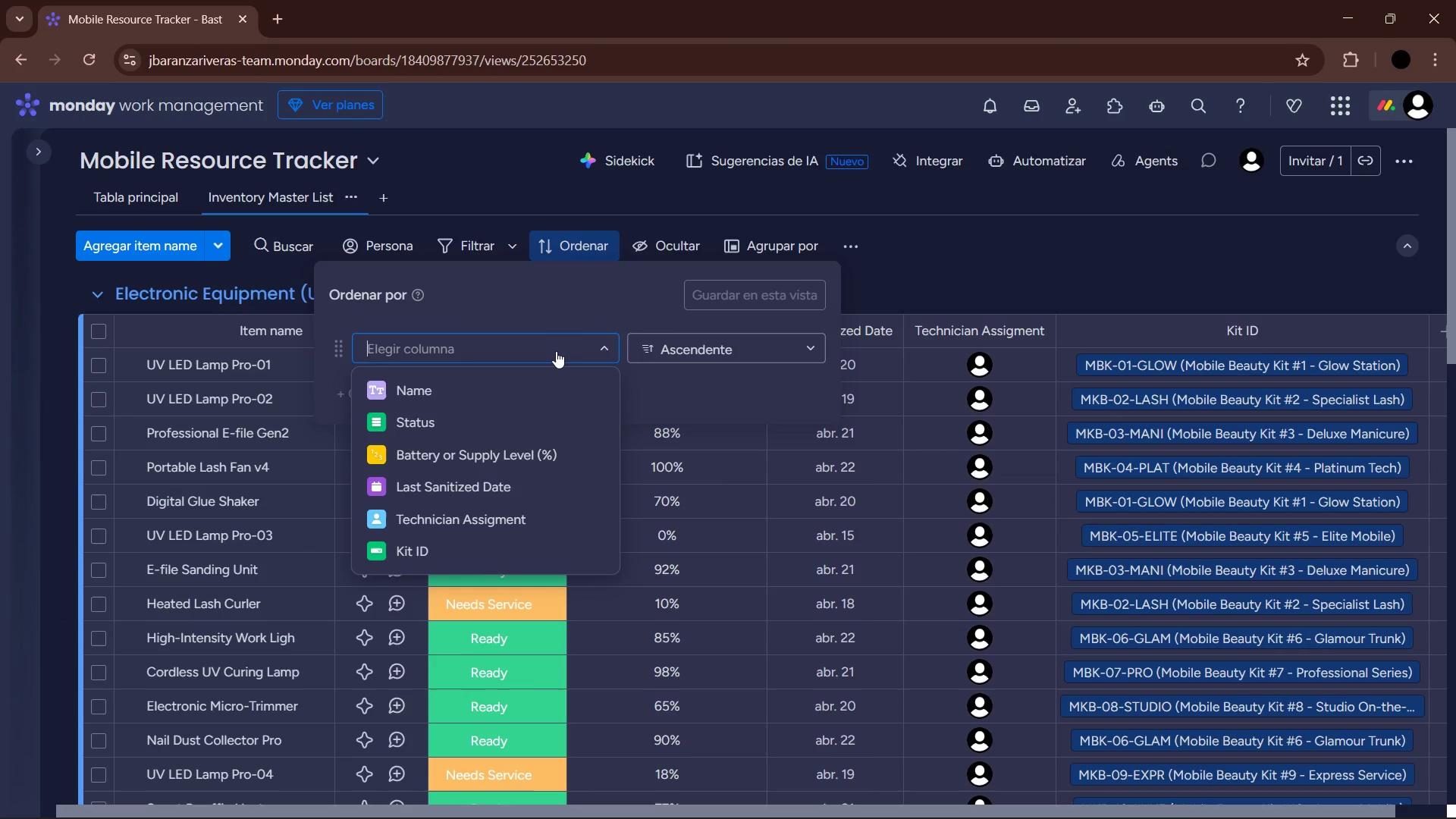 
scroll: coordinate [497, 467], scroll_direction: down, amount: 3.0
 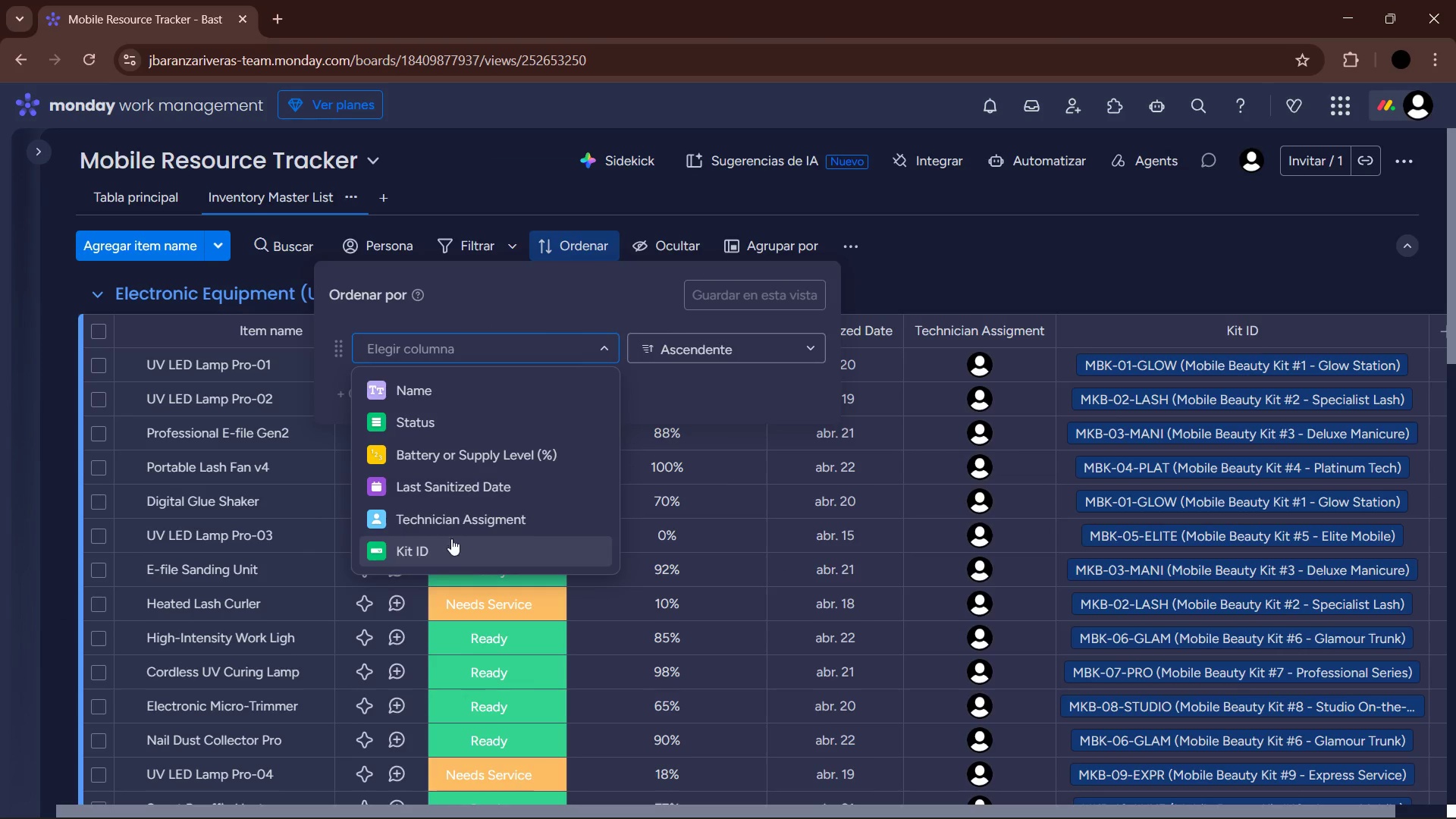 
left_click([445, 399])
 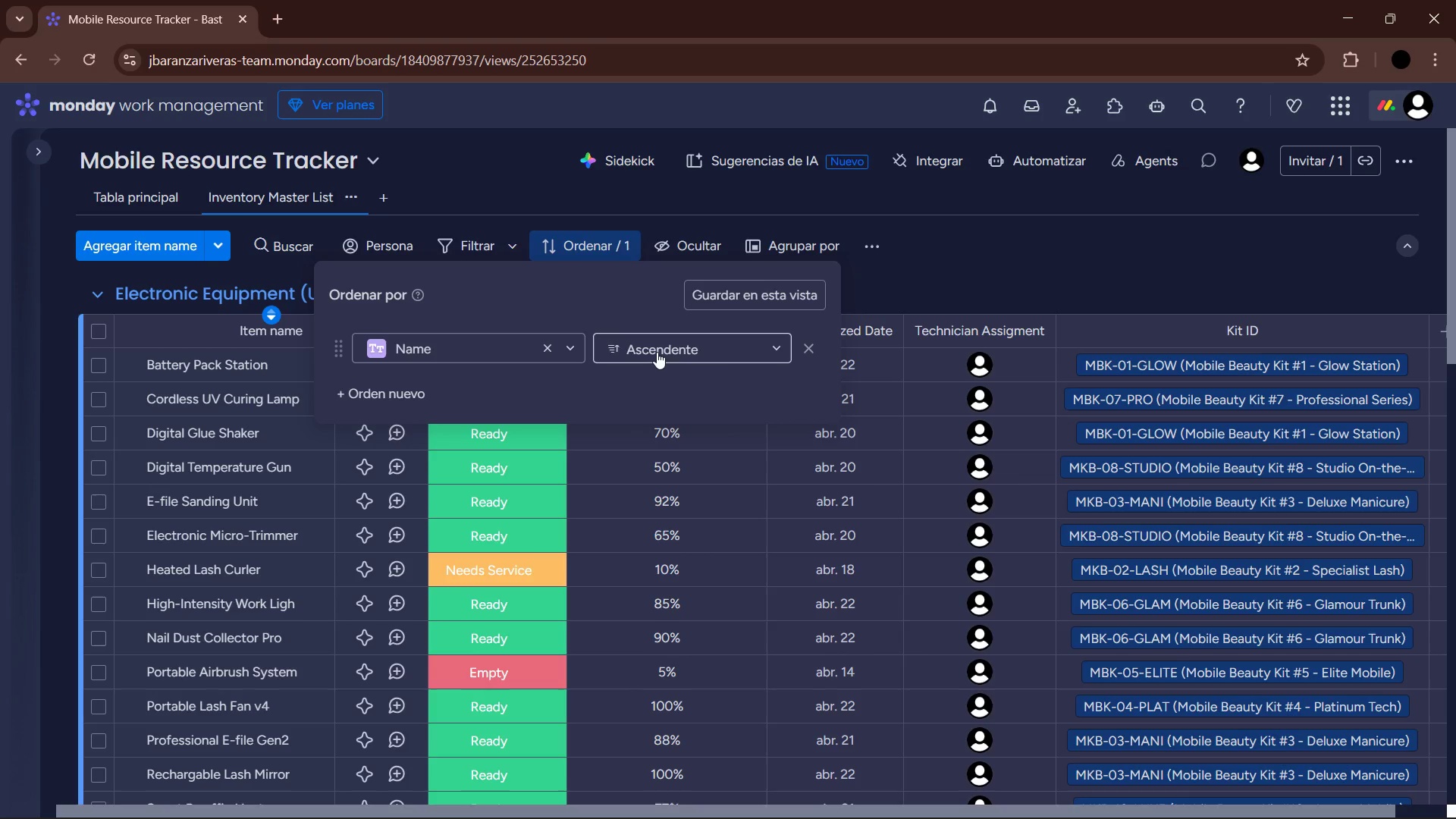 
wait(9.45)
 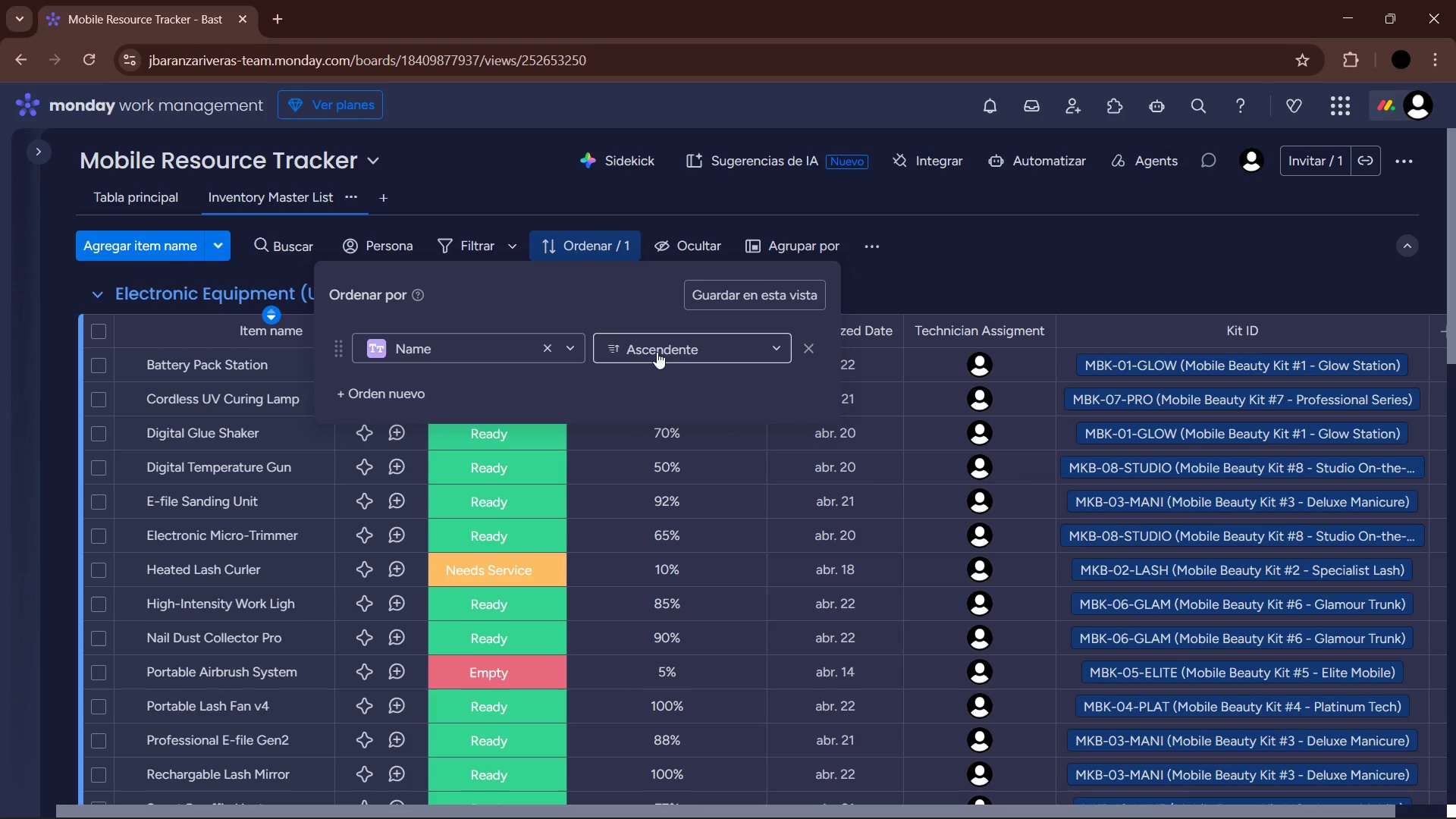 
left_click([777, 300])
 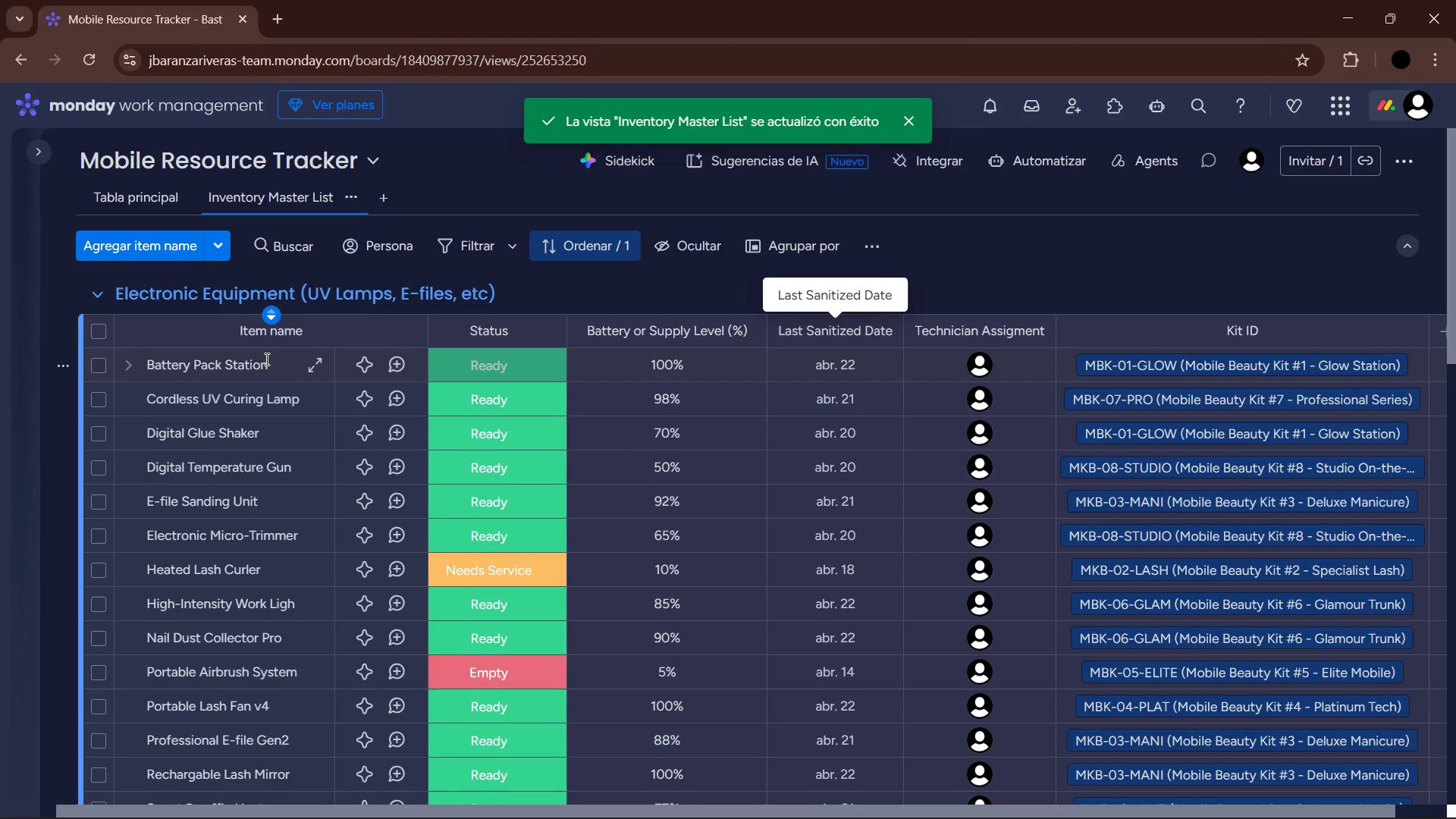 
scroll: coordinate [184, 549], scroll_direction: down, amount: 8.0
 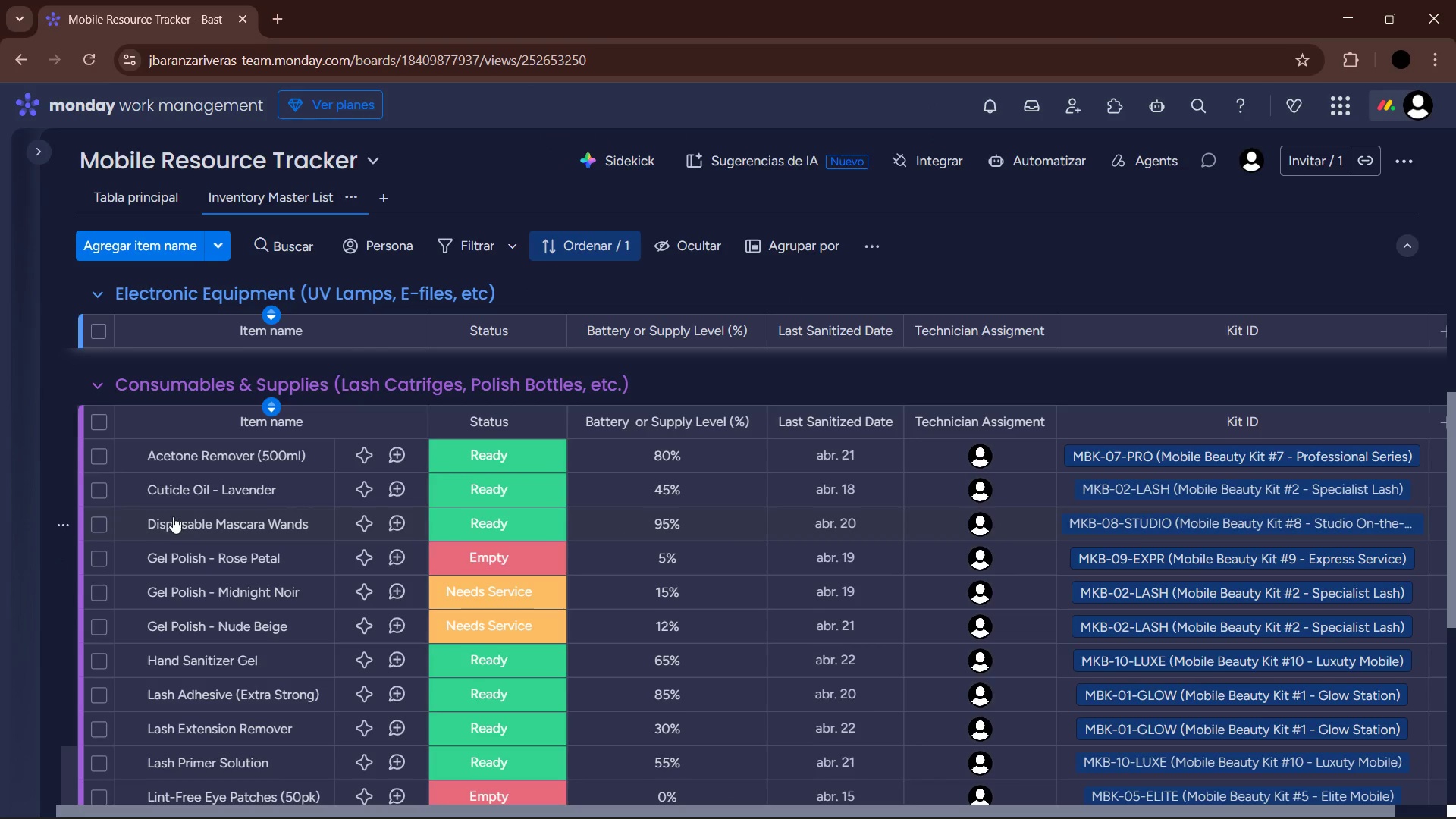 
scroll: coordinate [217, 582], scroll_direction: up, amount: 11.0
 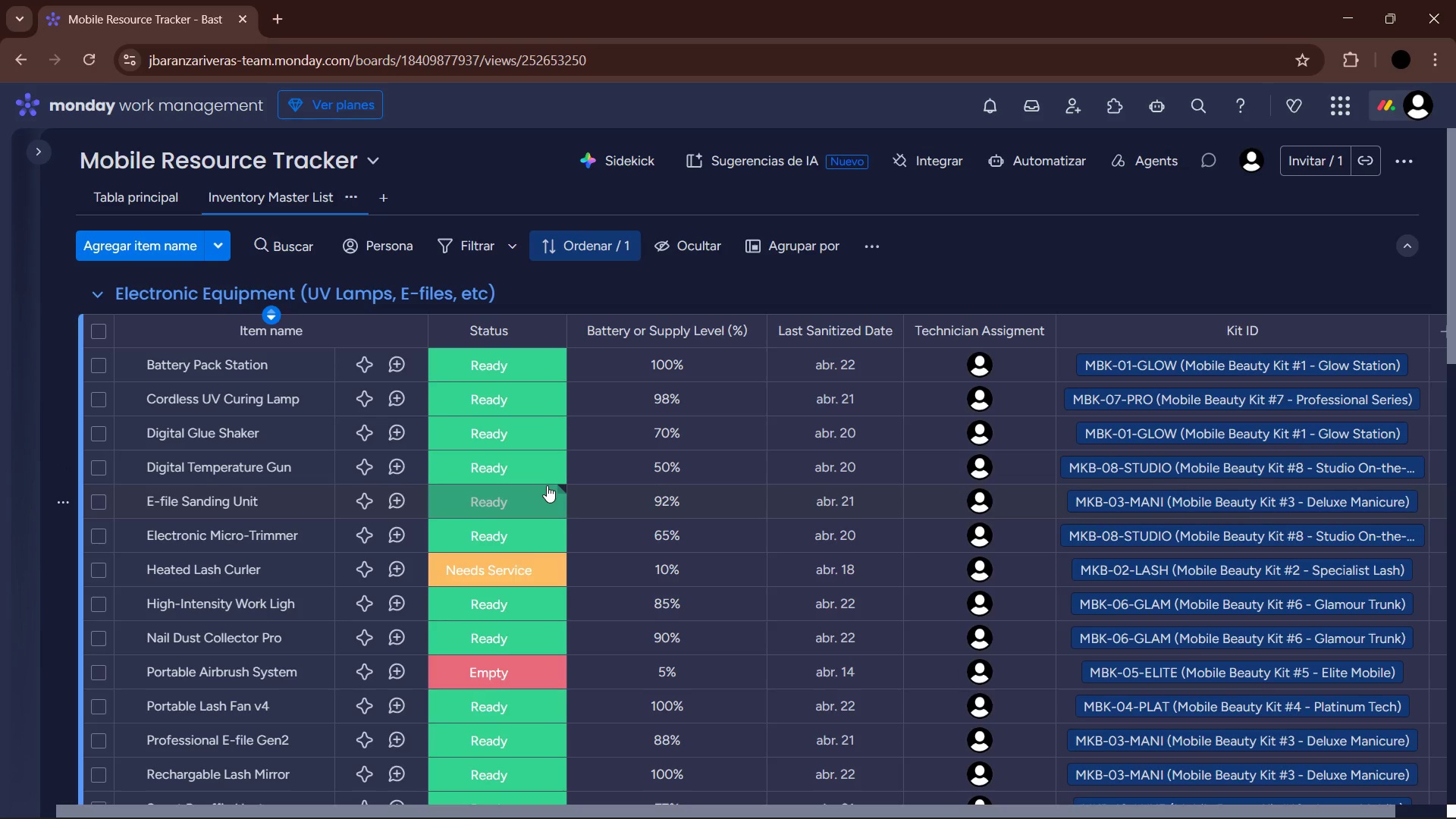 
wait(33.57)
 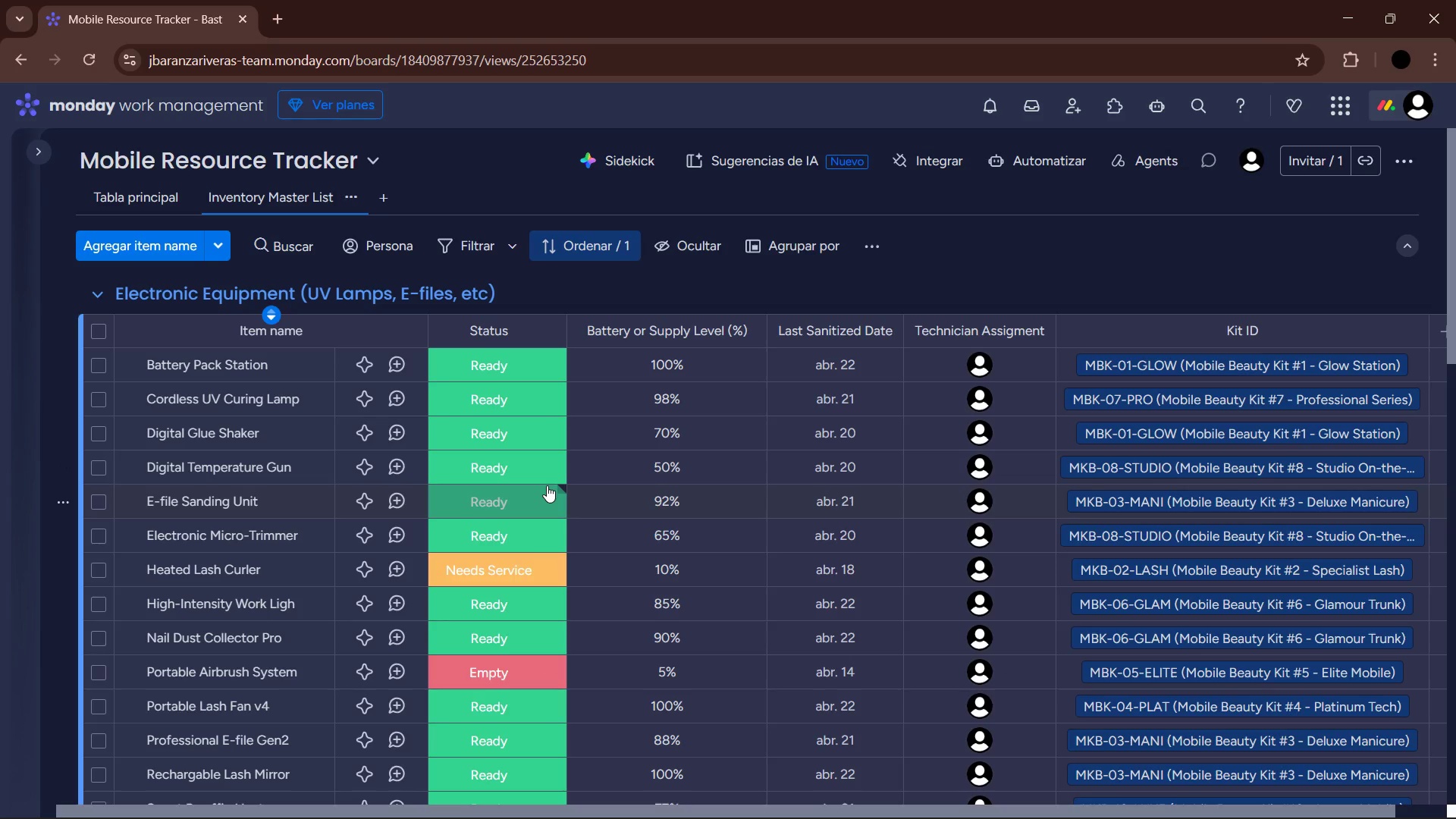 
mouse_move([400, 203])
 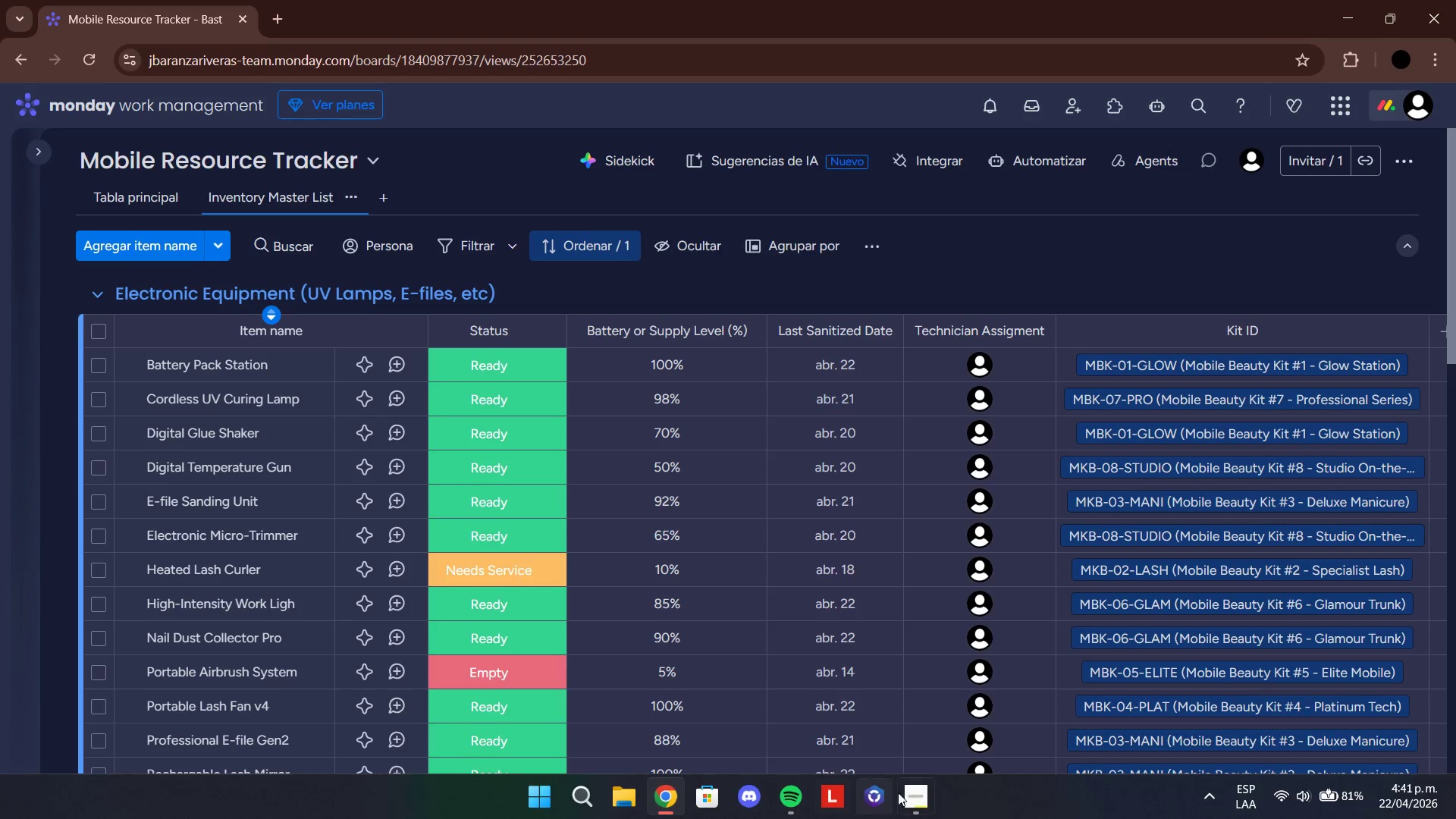 
left_click([916, 792])